 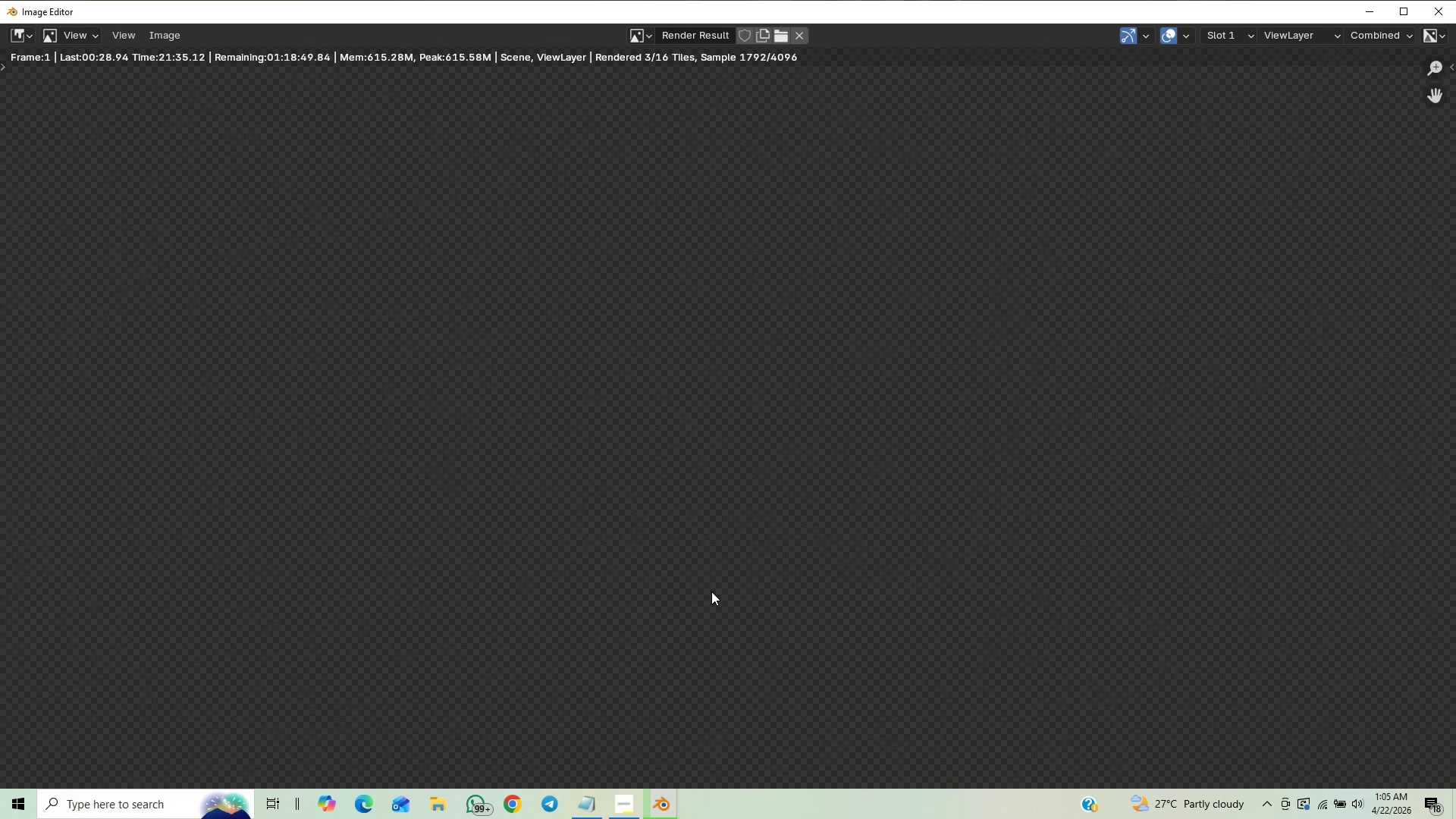 
scroll: coordinate [714, 588], scroll_direction: down, amount: 1.0
 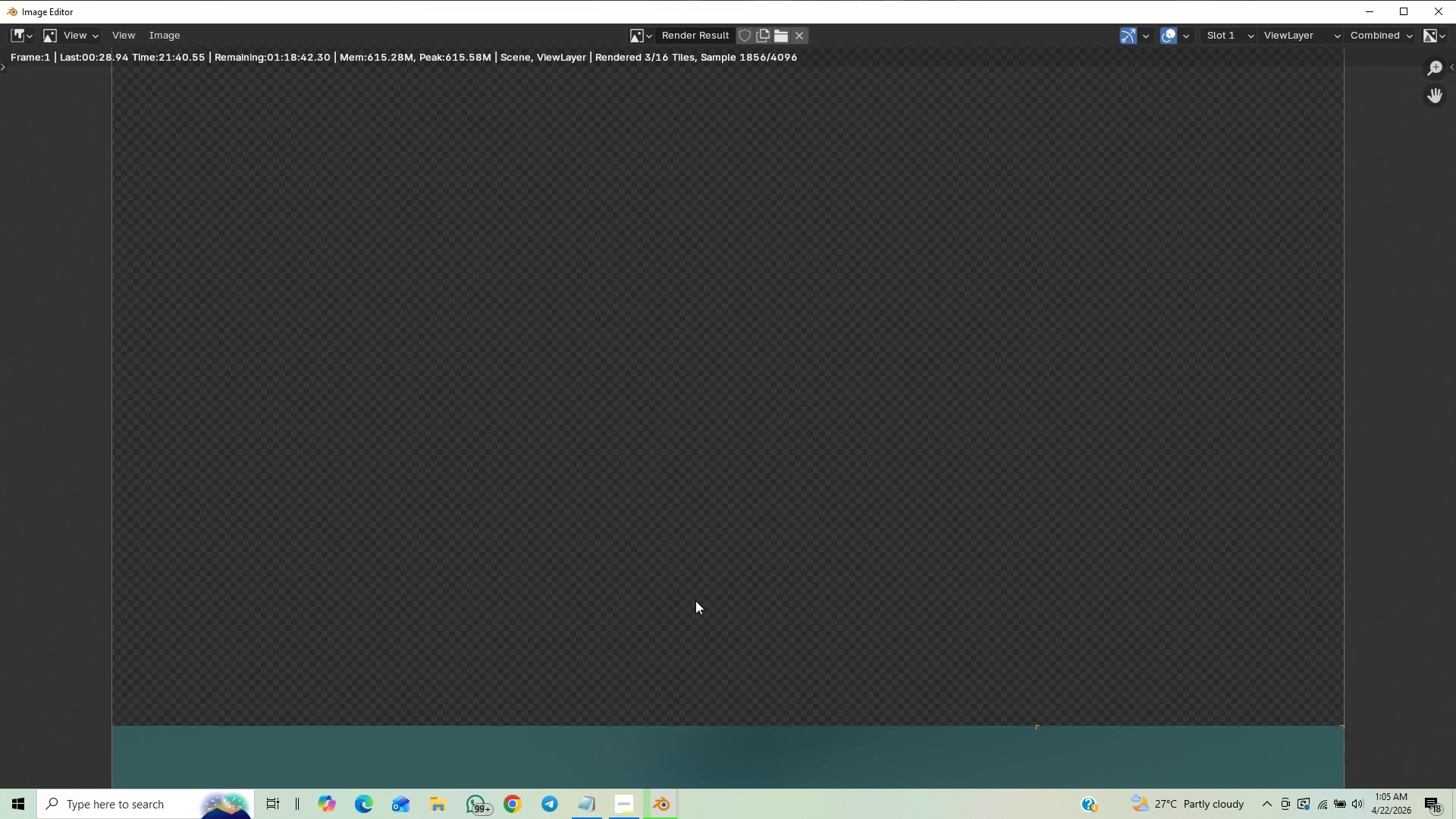 
wait(6.89)
 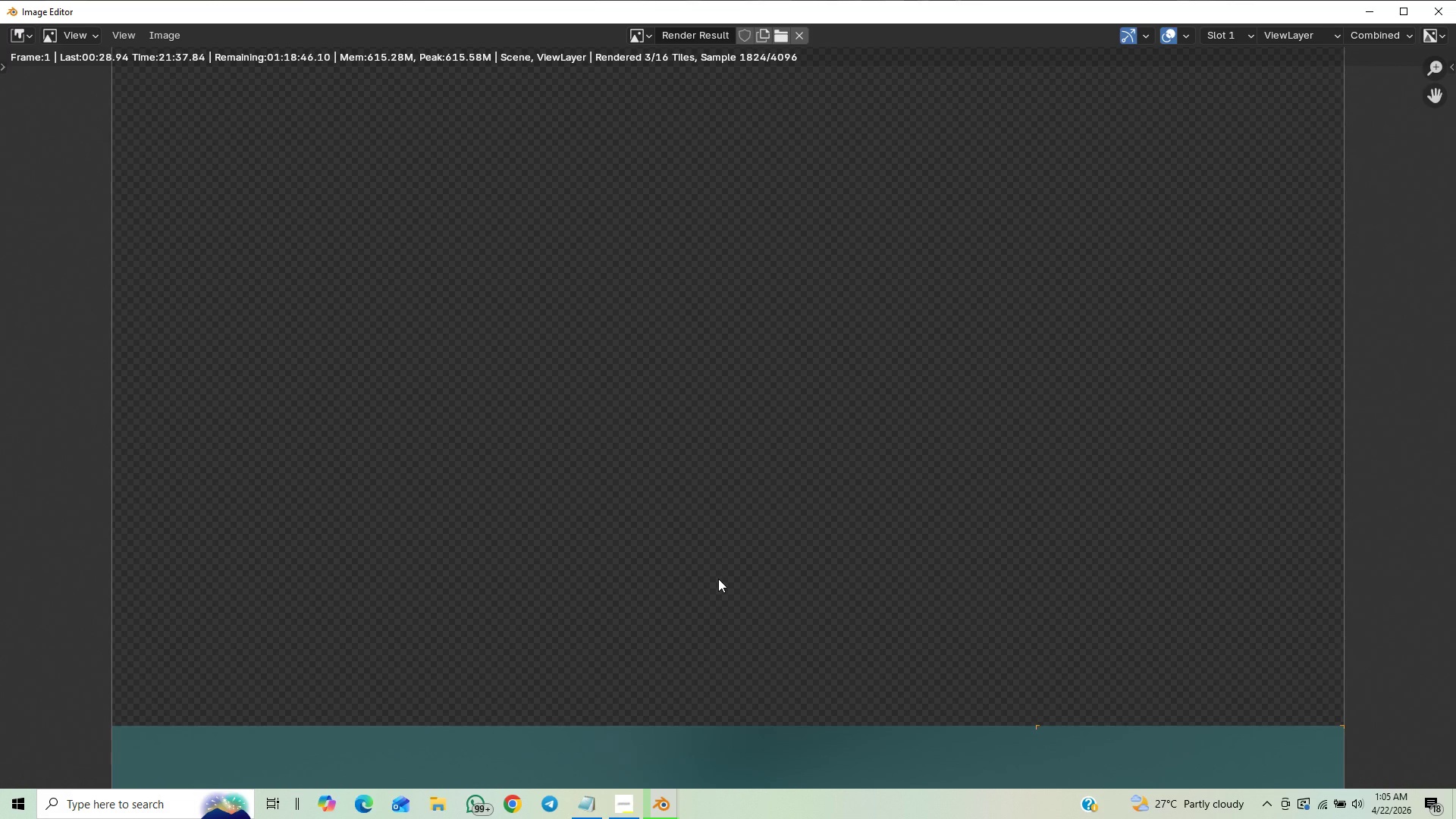 
scroll: coordinate [702, 595], scroll_direction: down, amount: 4.0
 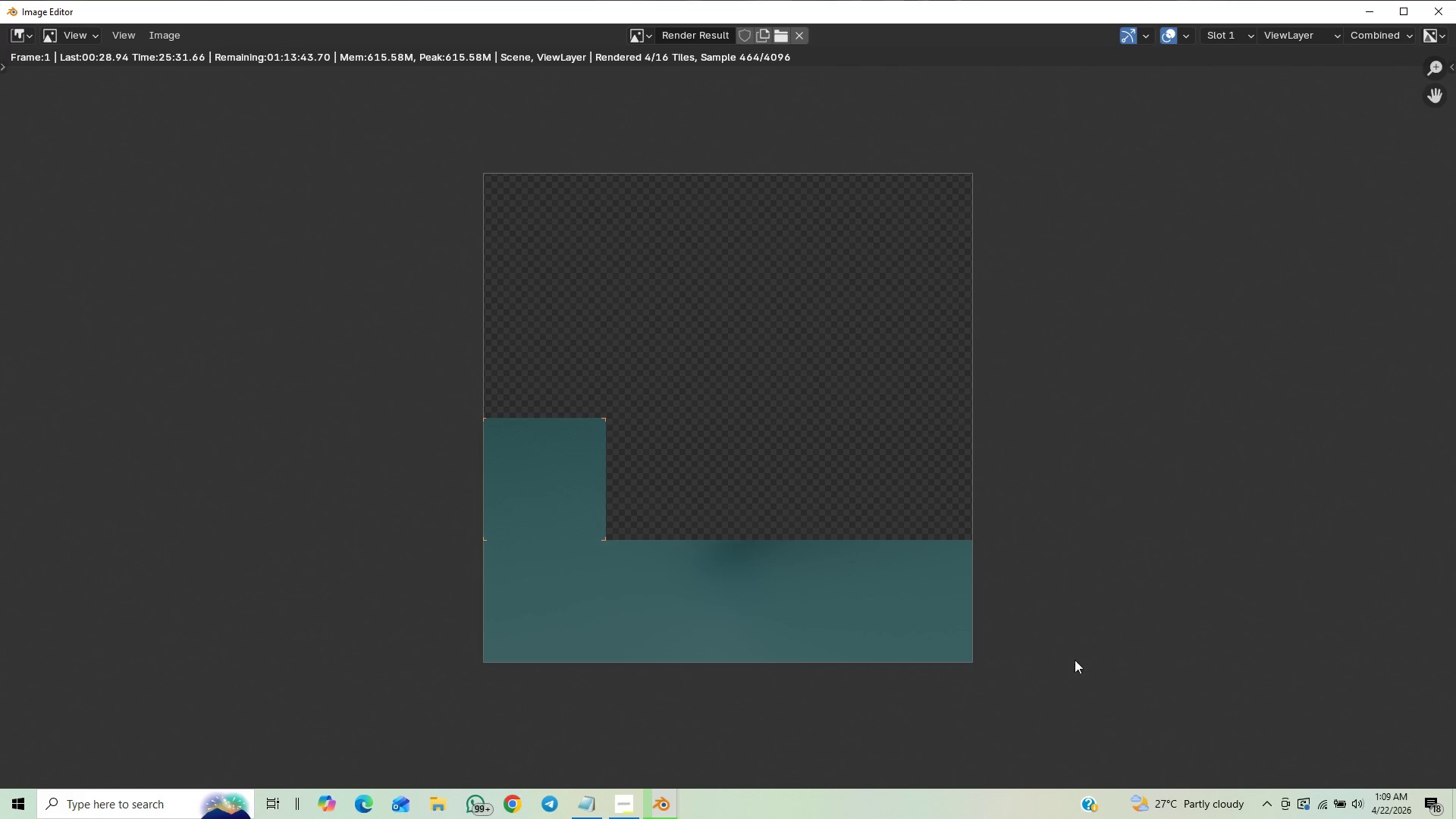 
wait(228.78)
 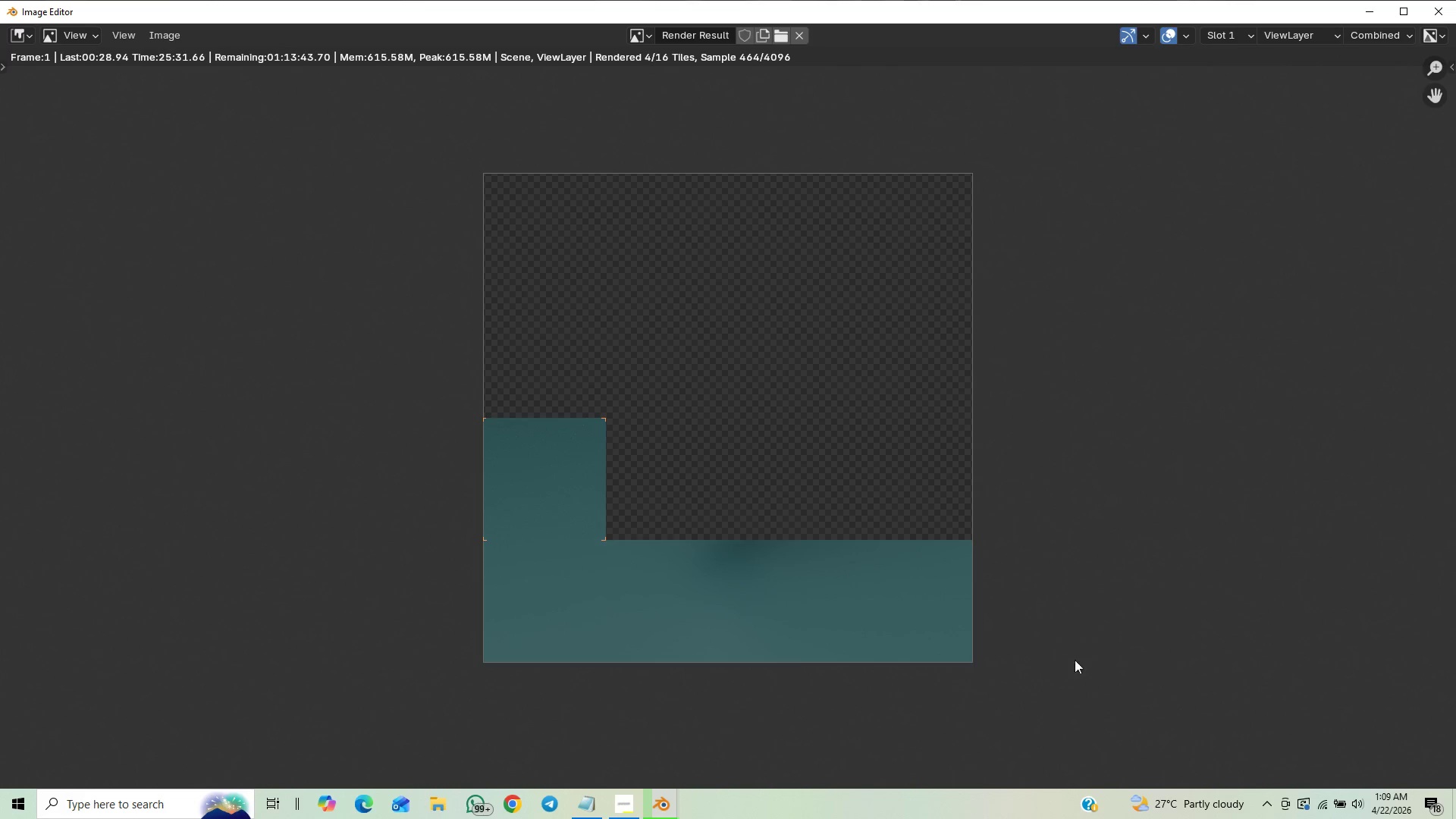 
scroll: coordinate [1032, 612], scroll_direction: up, amount: 1.0
 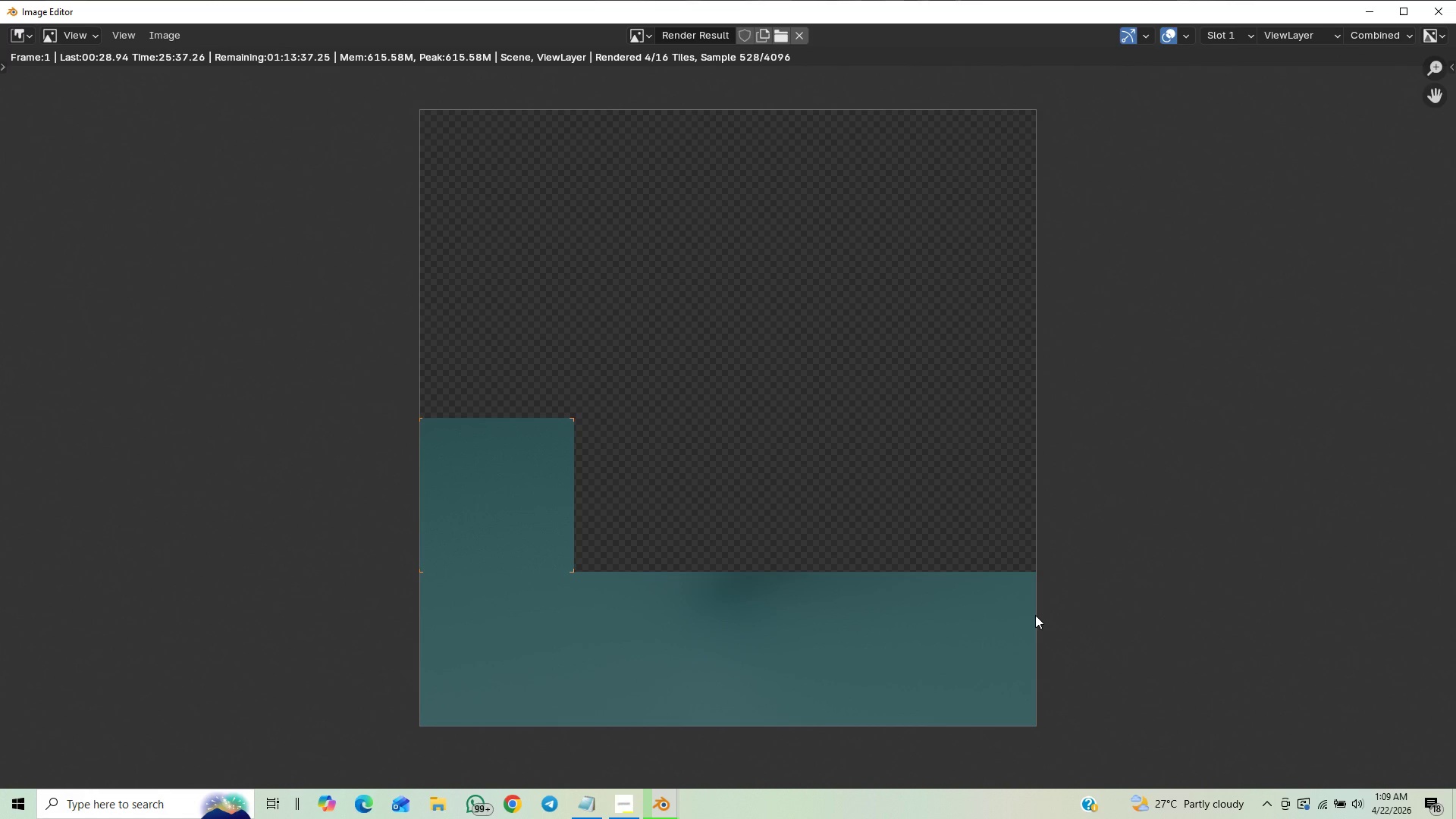 
scroll: coordinate [1035, 615], scroll_direction: down, amount: 3.0
 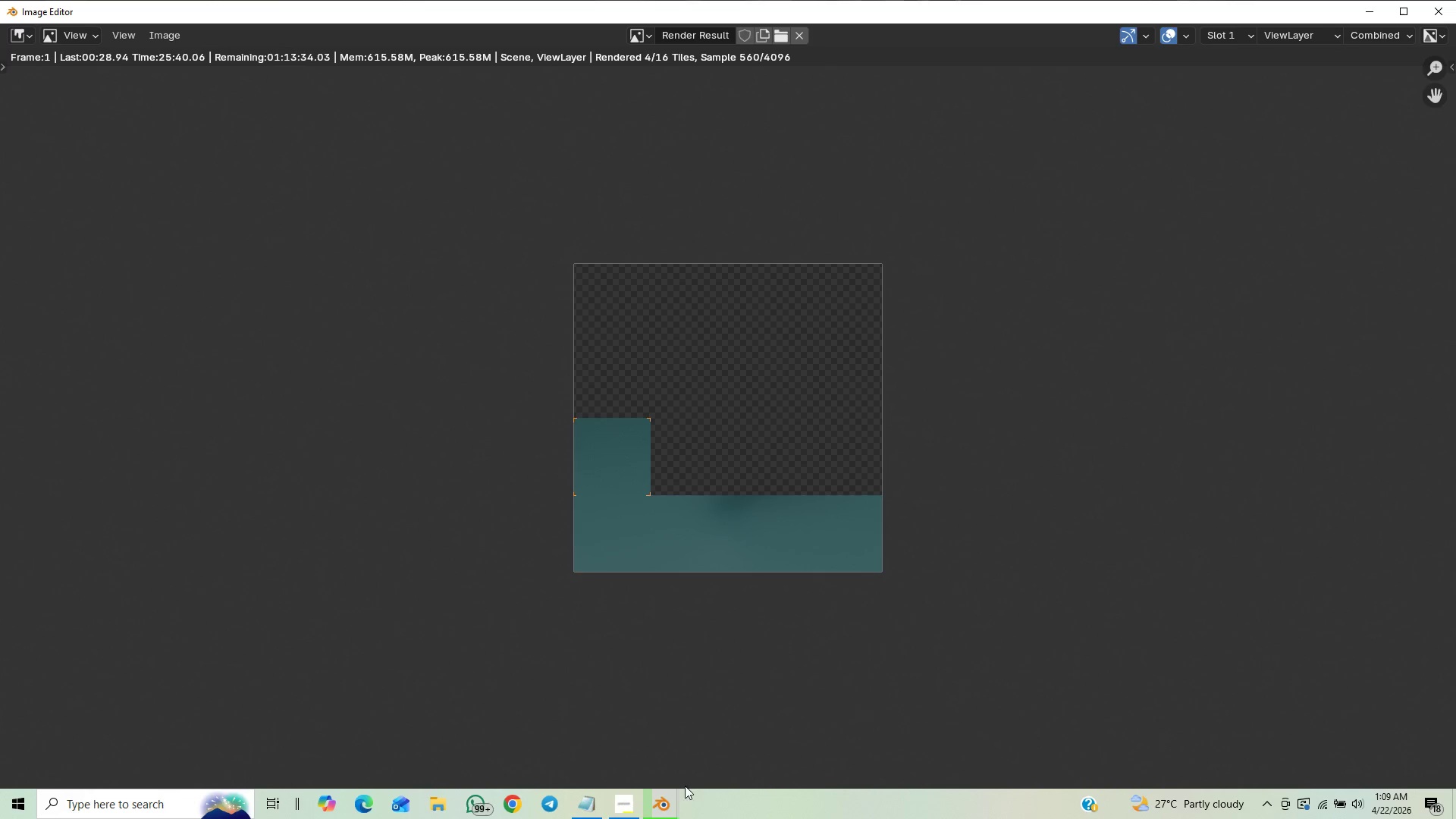 
left_click([622, 810])